 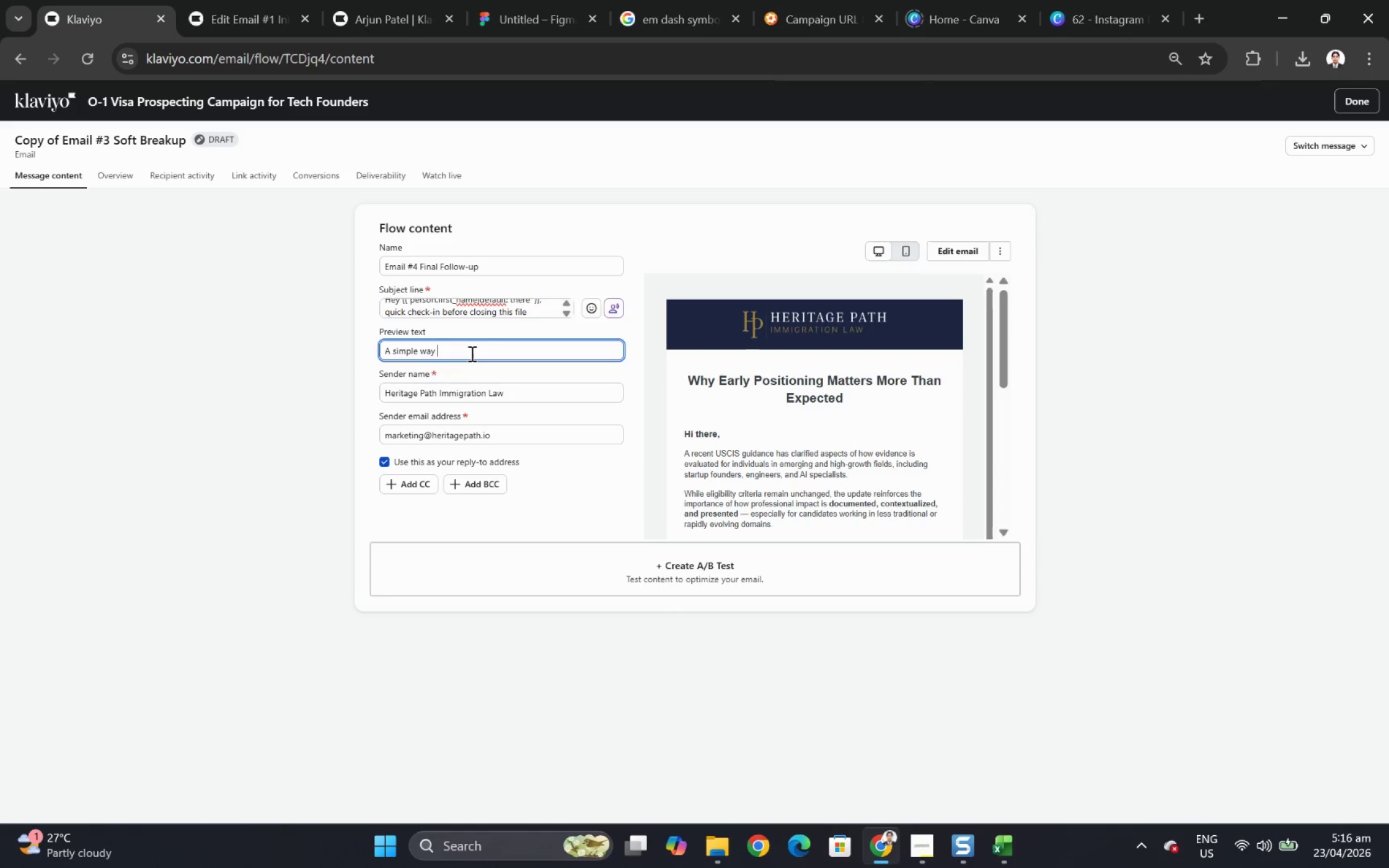 
type(to understand eligibility)
 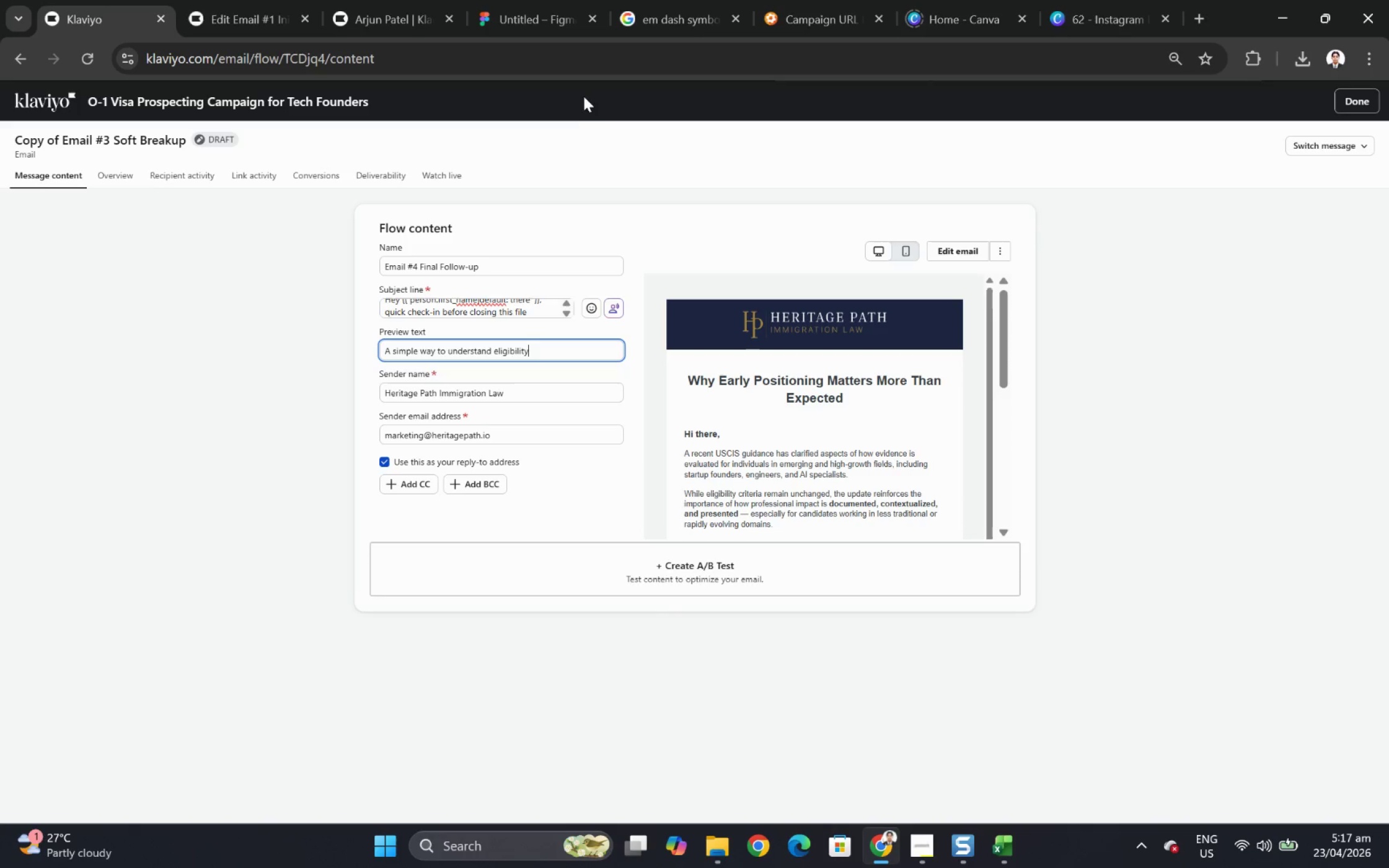 
key(Control+ControlLeft)
 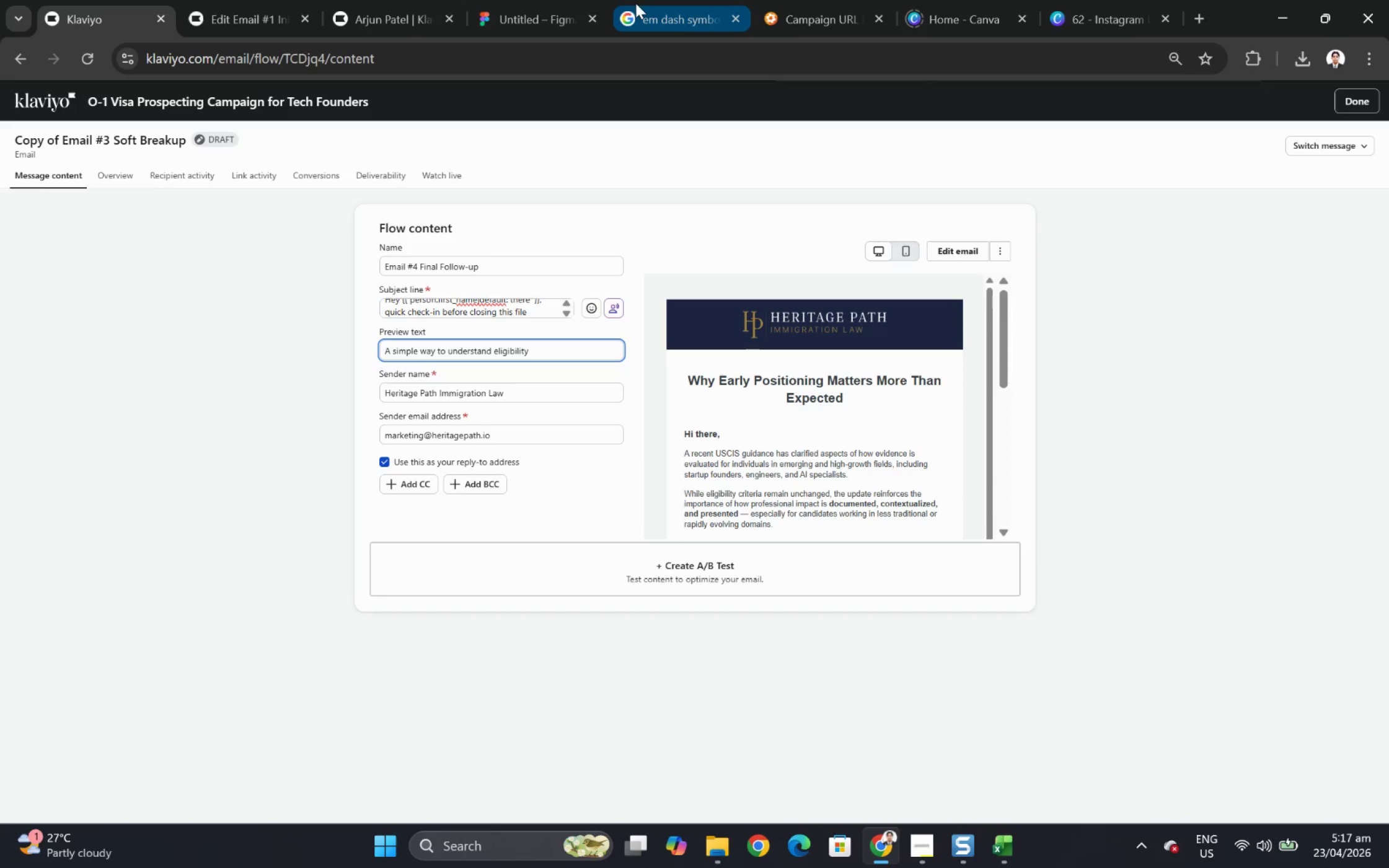 
left_click([653, 5])
 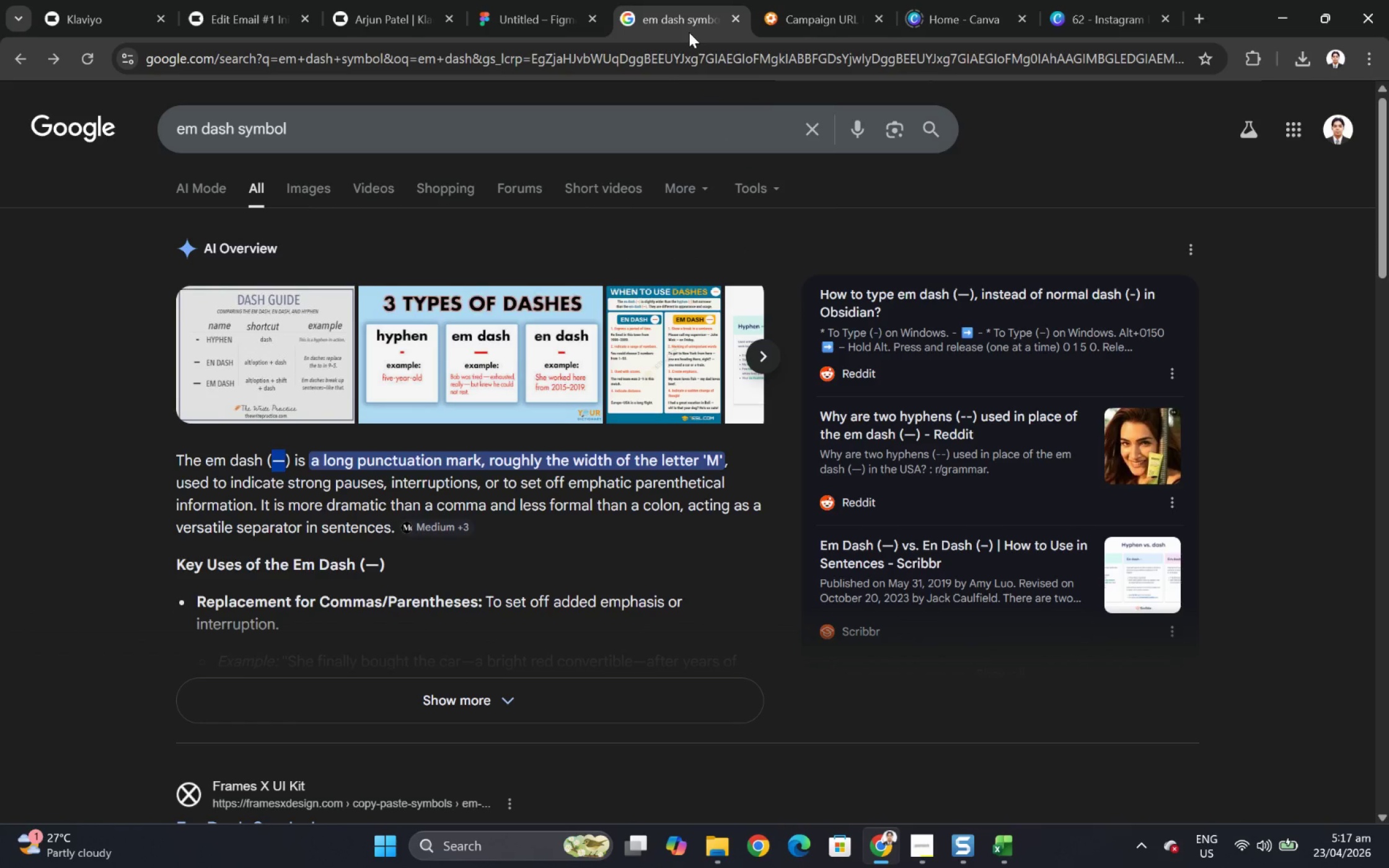 
key(Control+C)
 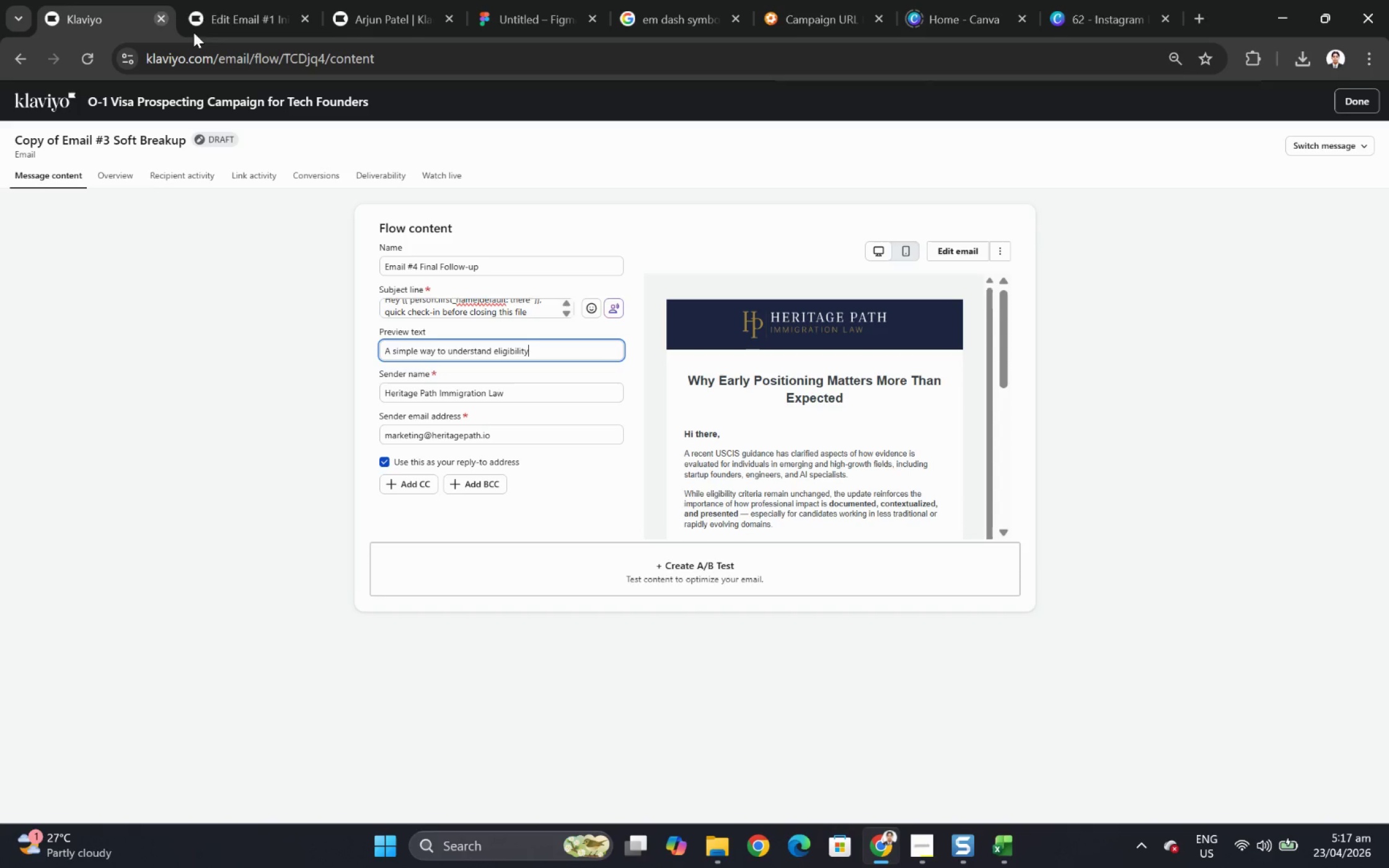 
key(Control+V)
 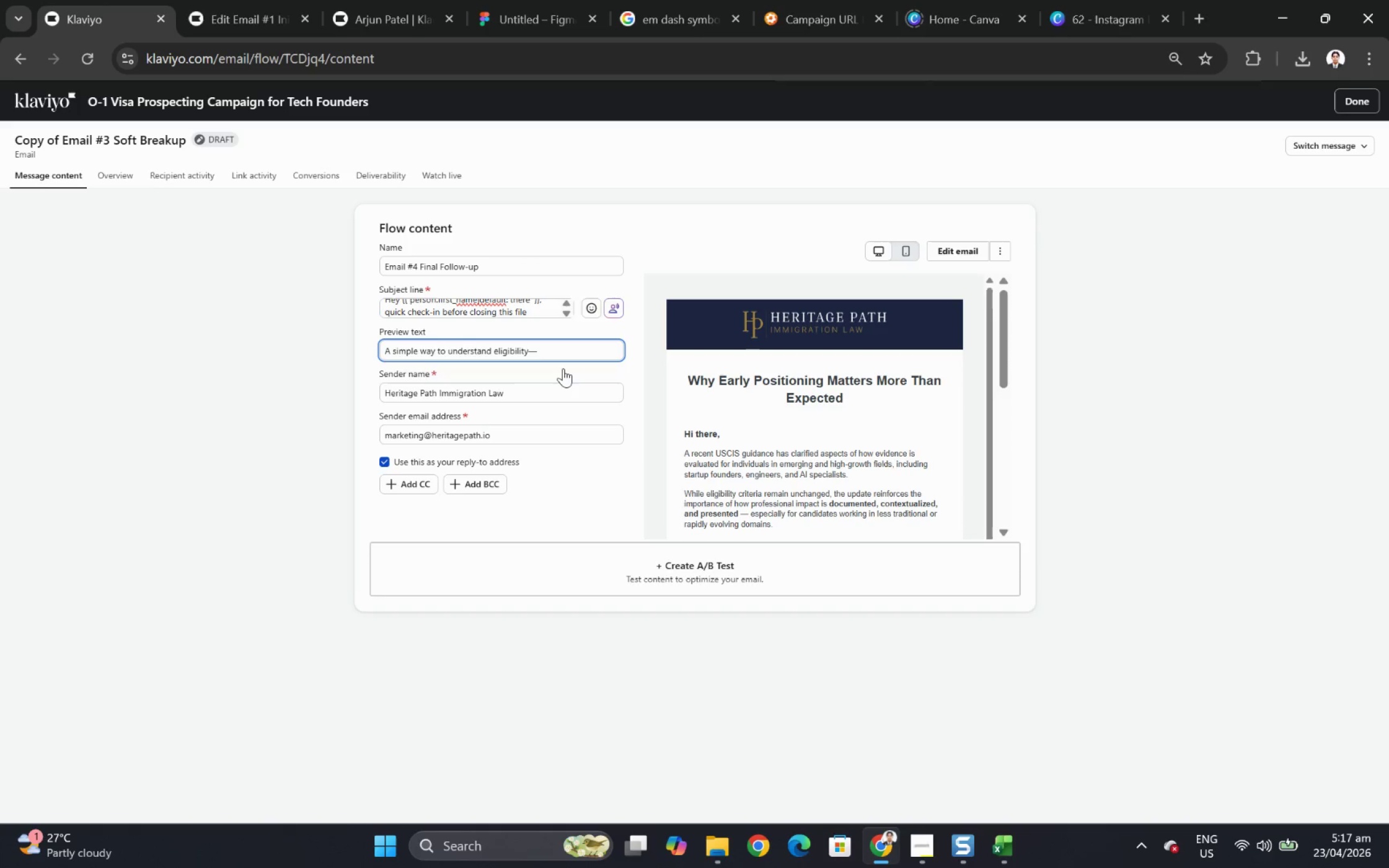 
left_click([531, 351])
 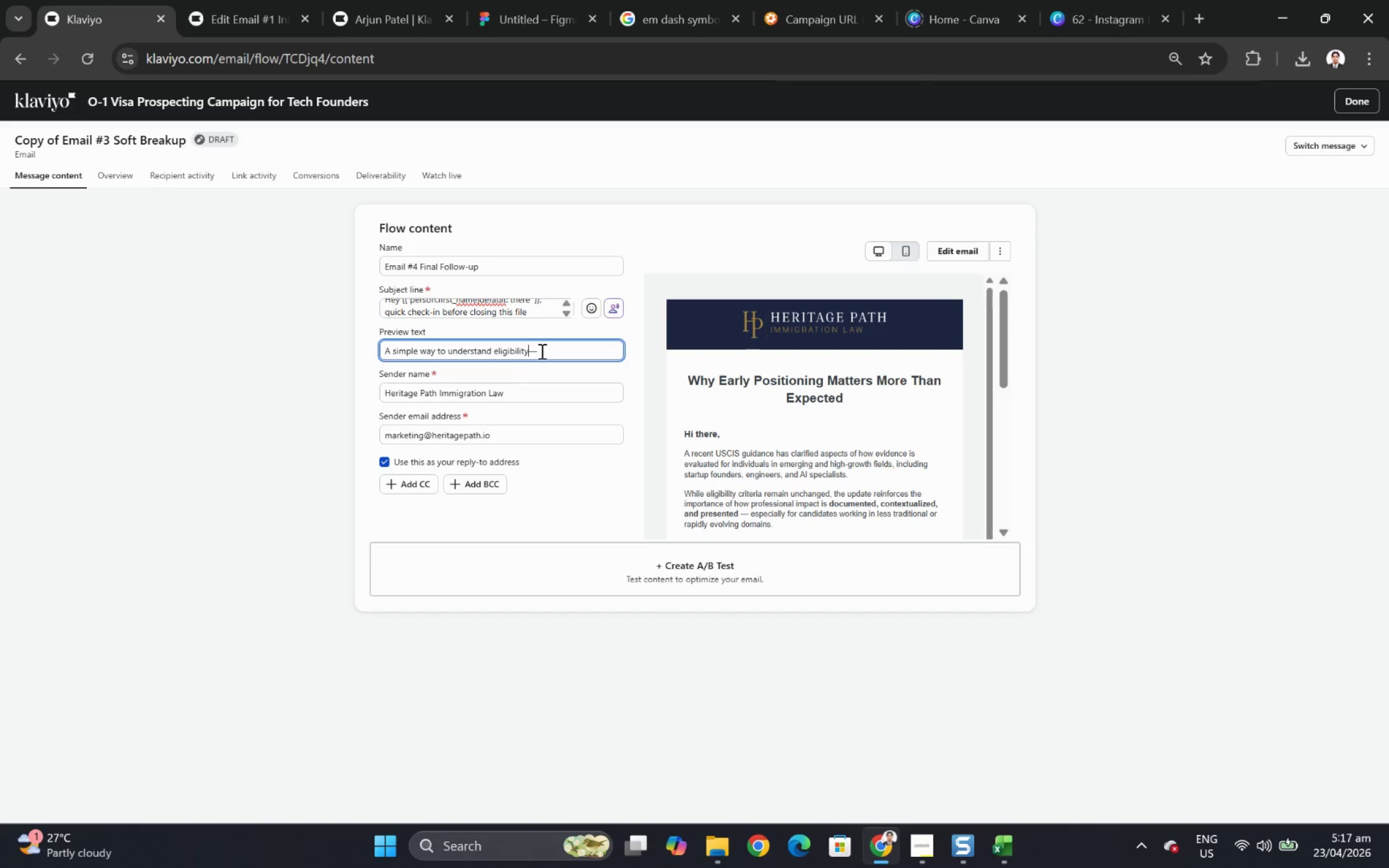 
left_click([542, 351])
 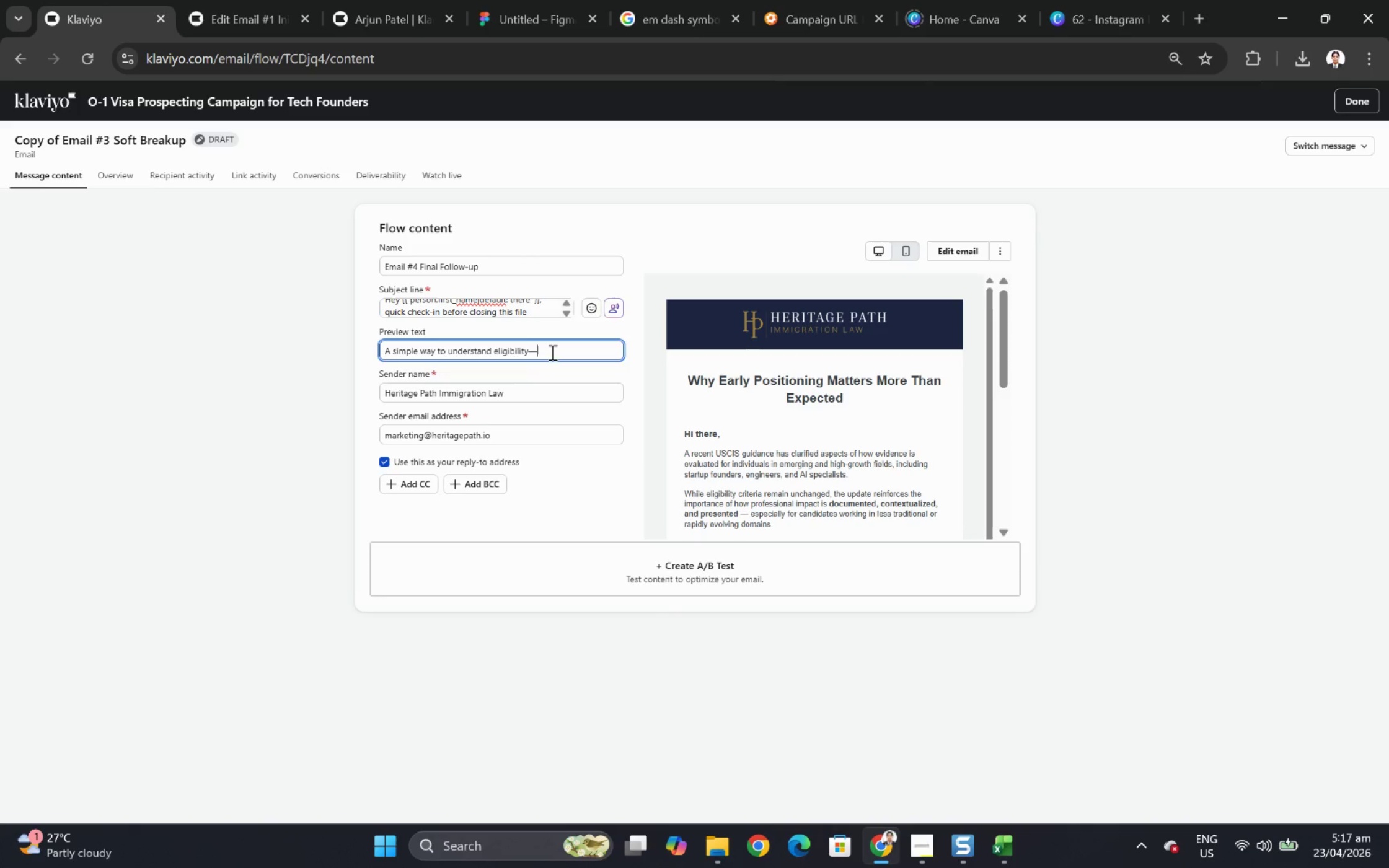 
type(no pressure.)
 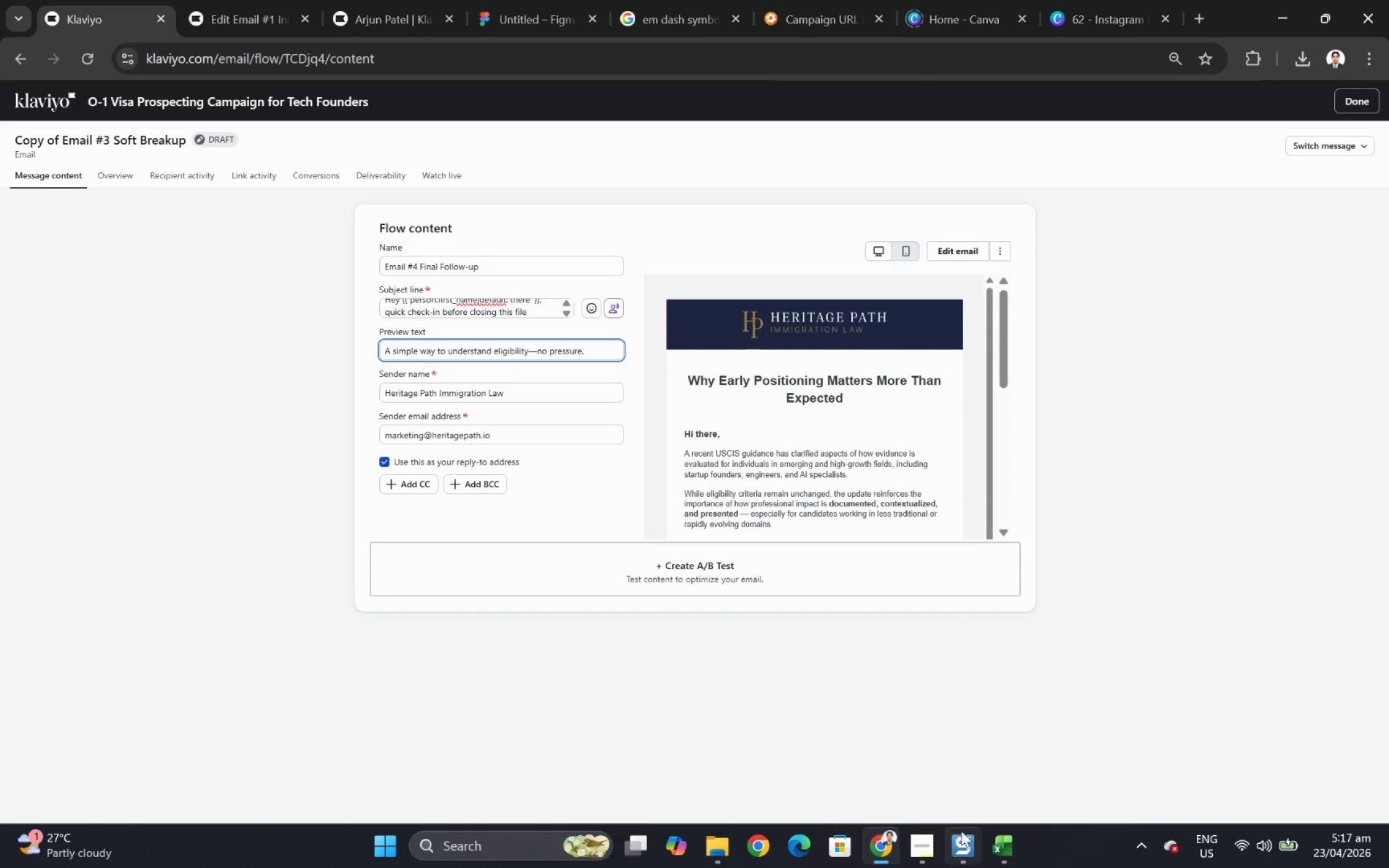 
wait(7.07)
 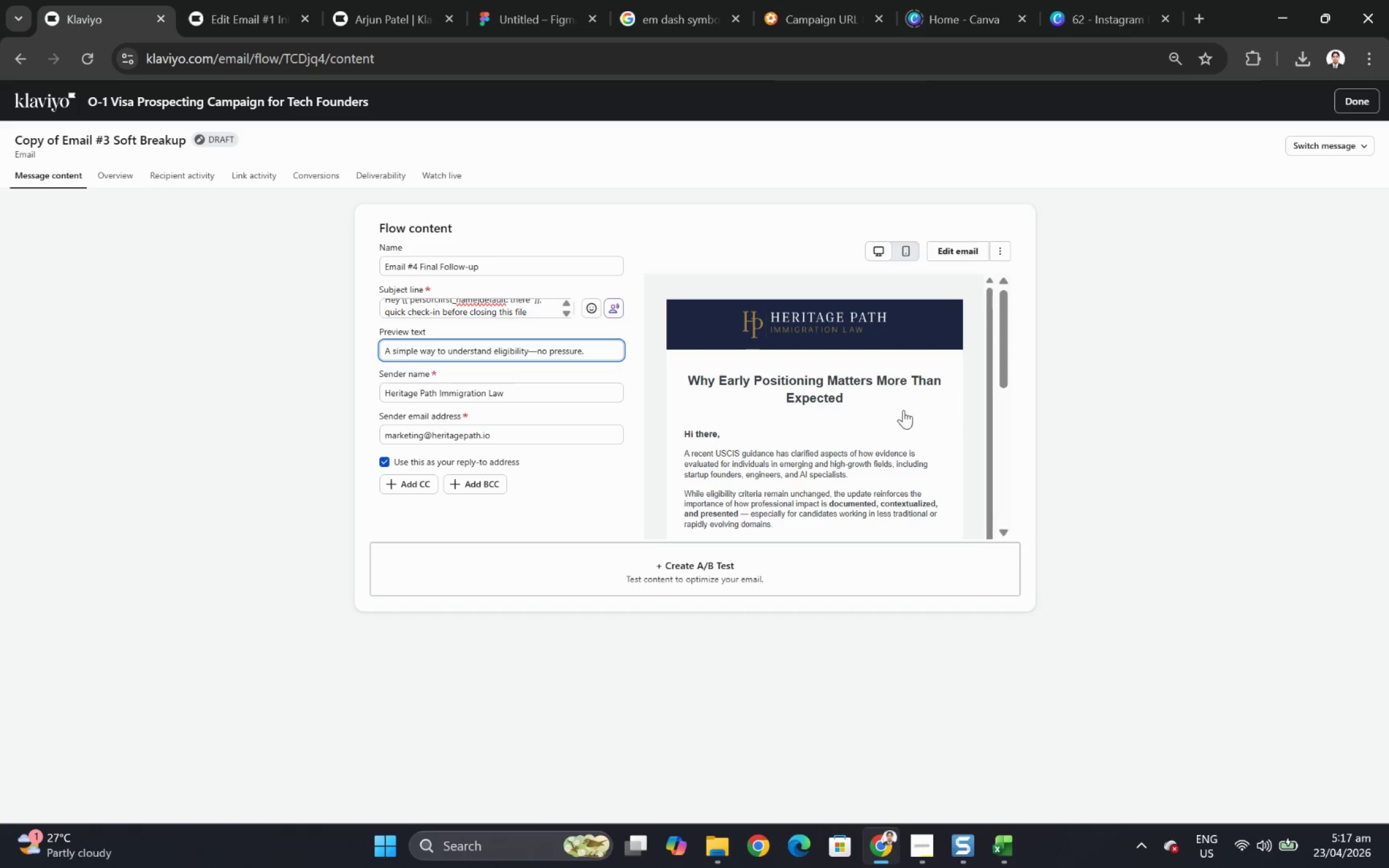 
left_click([939, 841])